 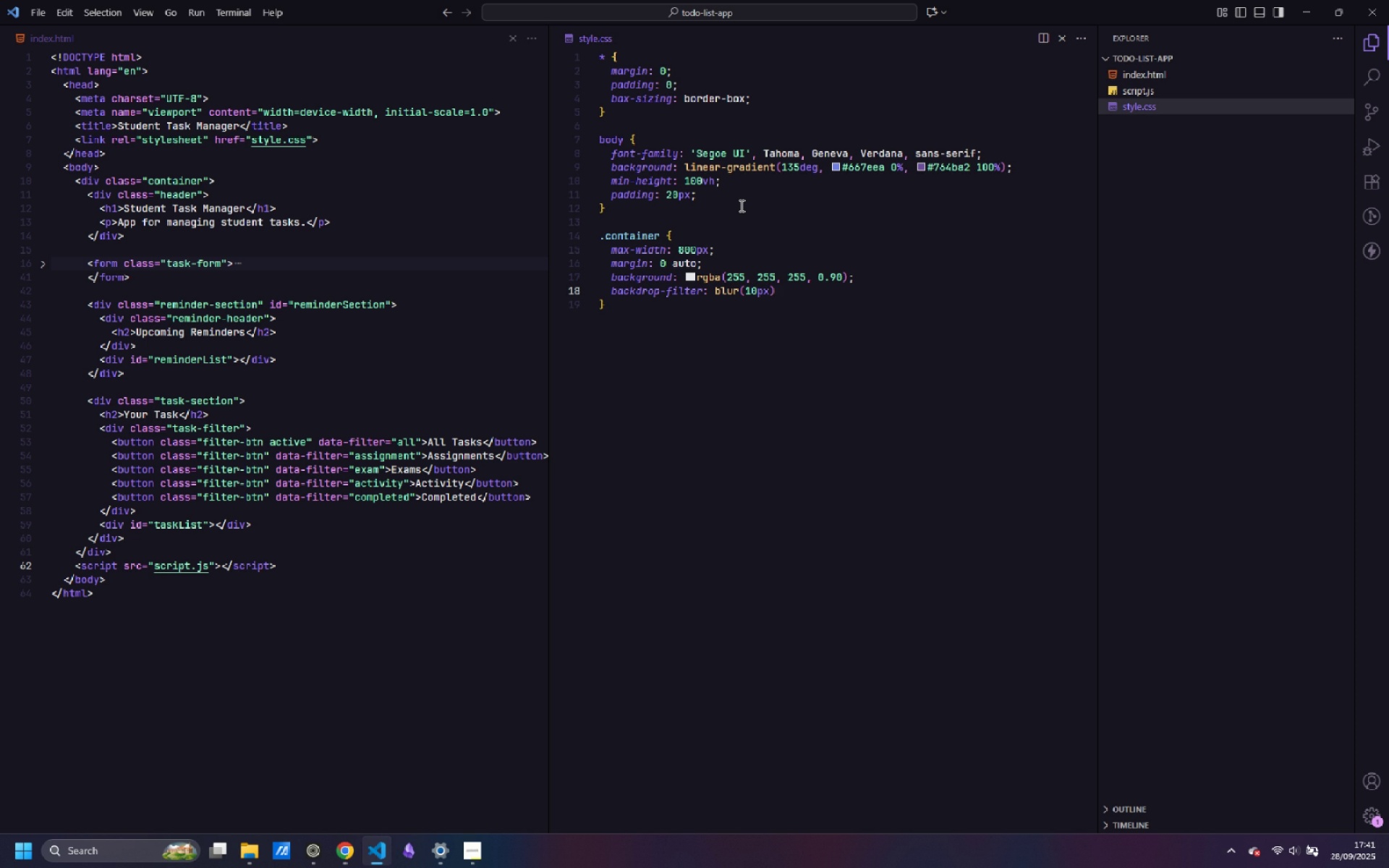 
key(Semicolon)
 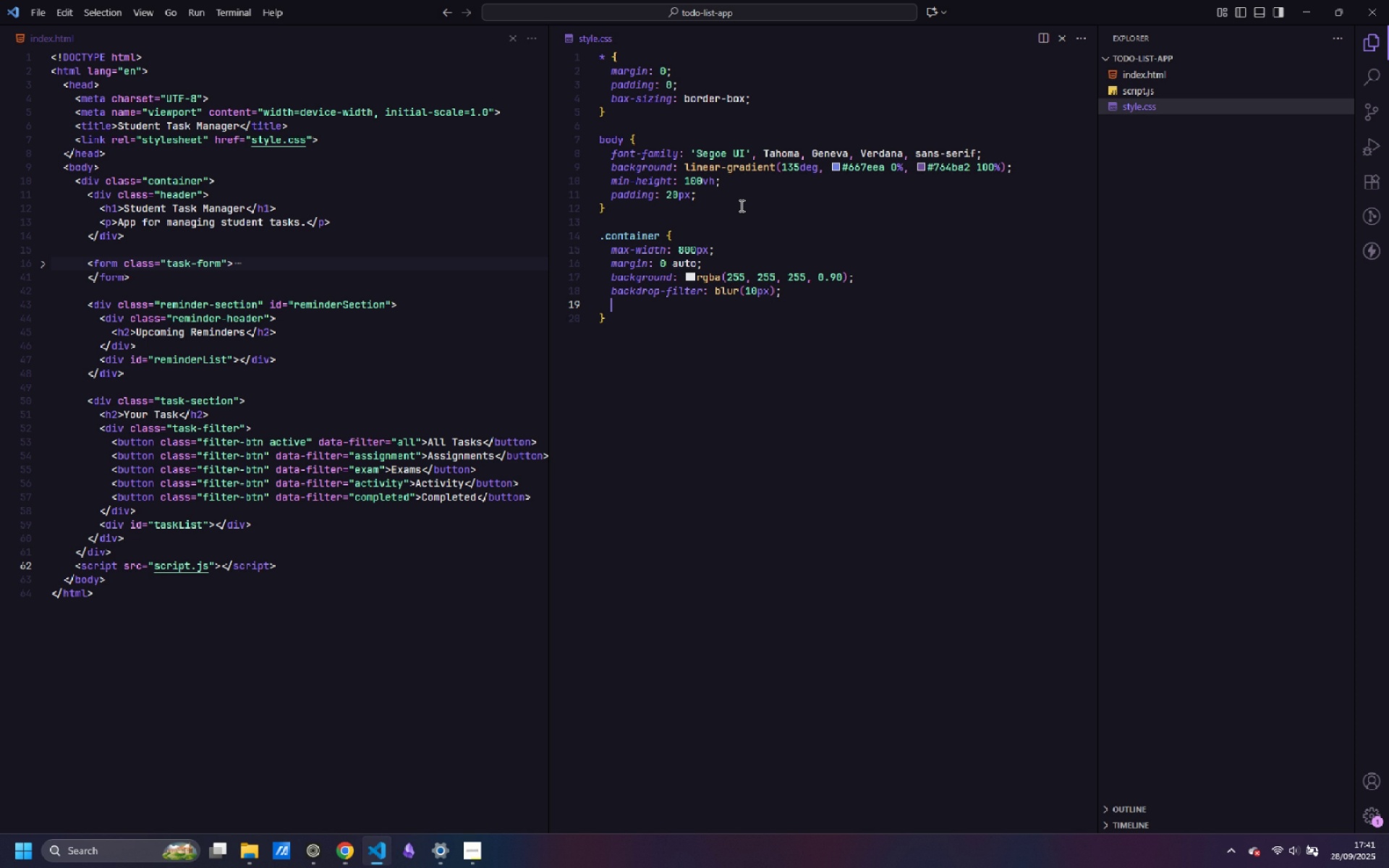 
key(Enter)
 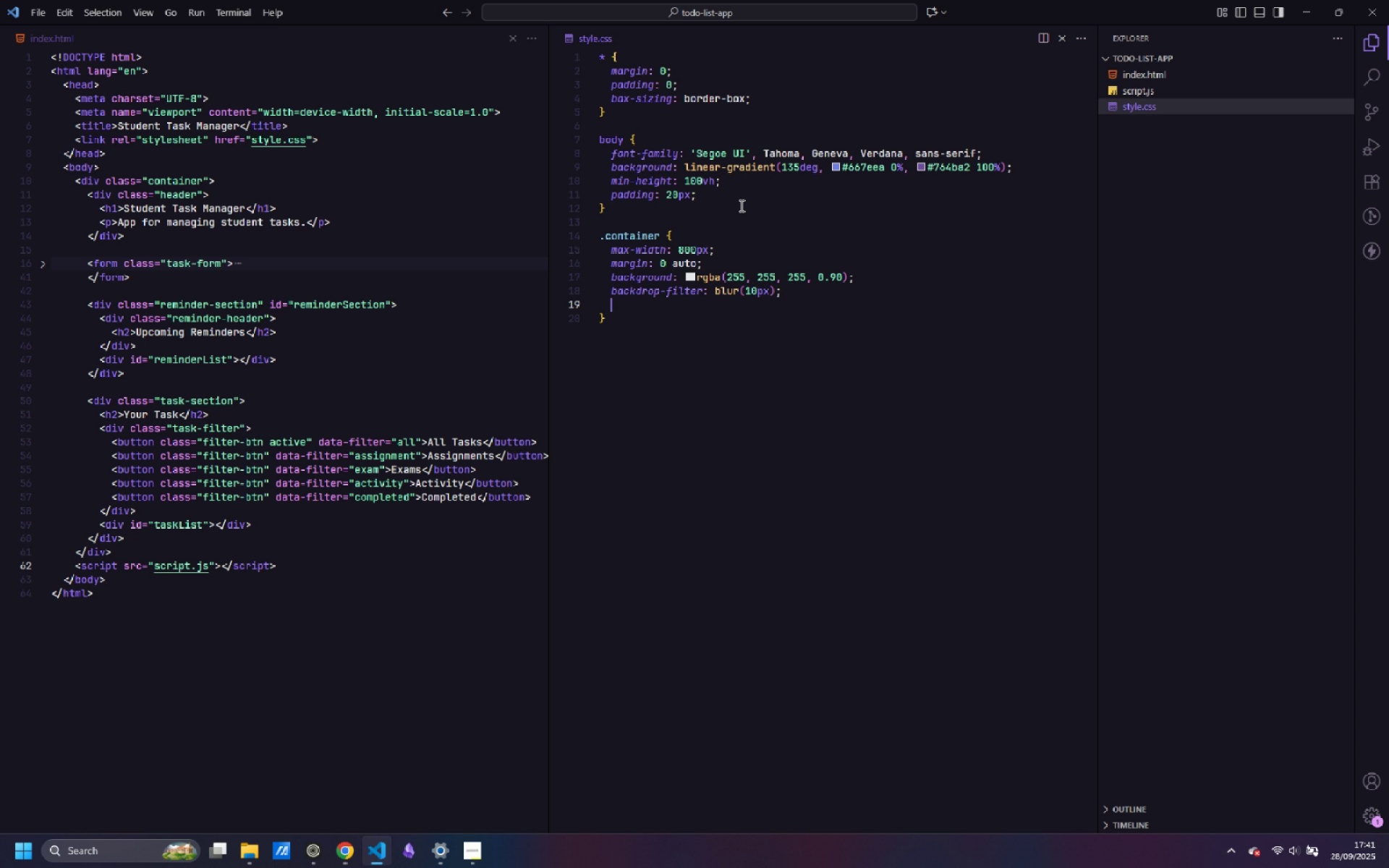 
wait(5.42)
 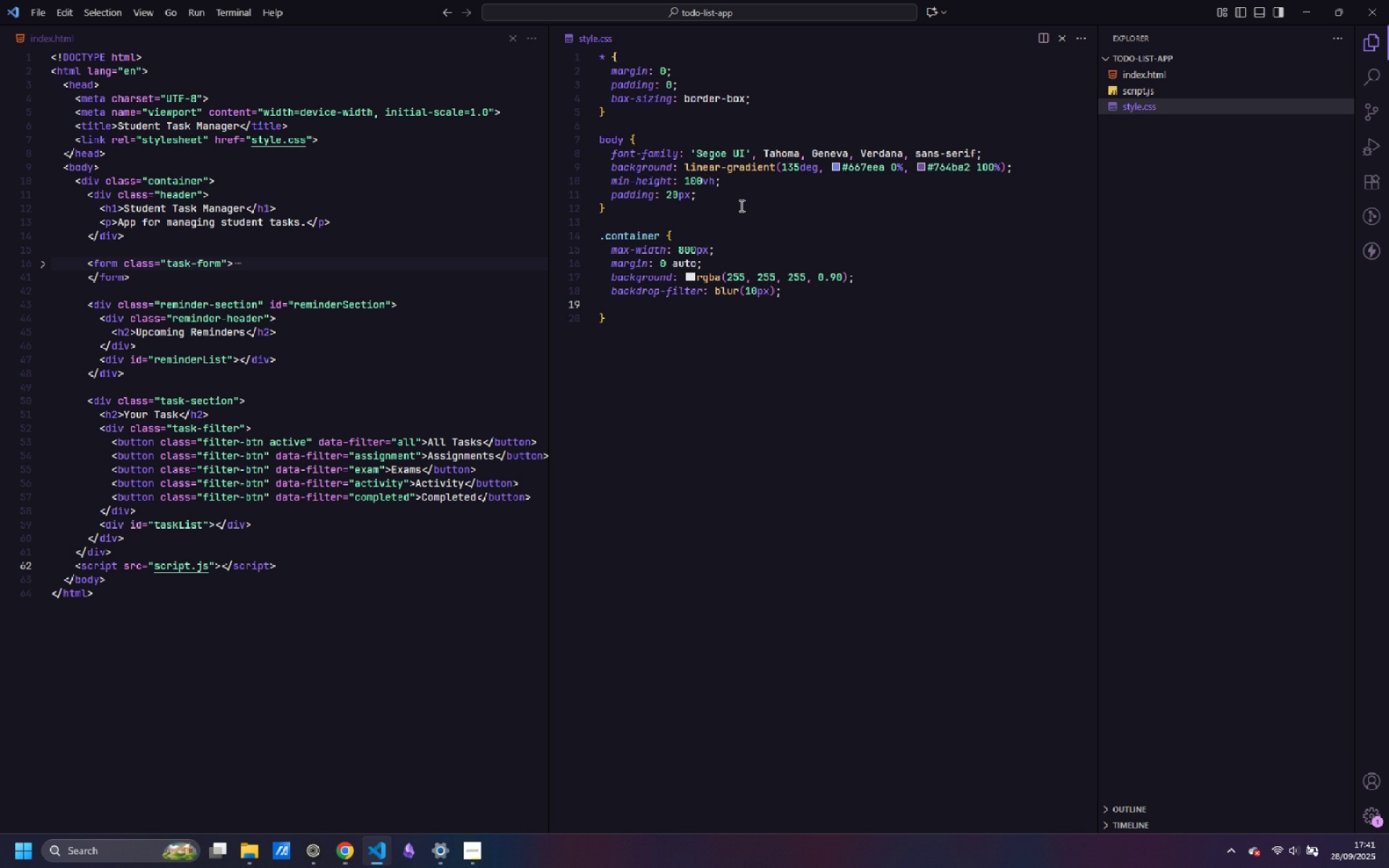 
type(border-radius: 20px;)